 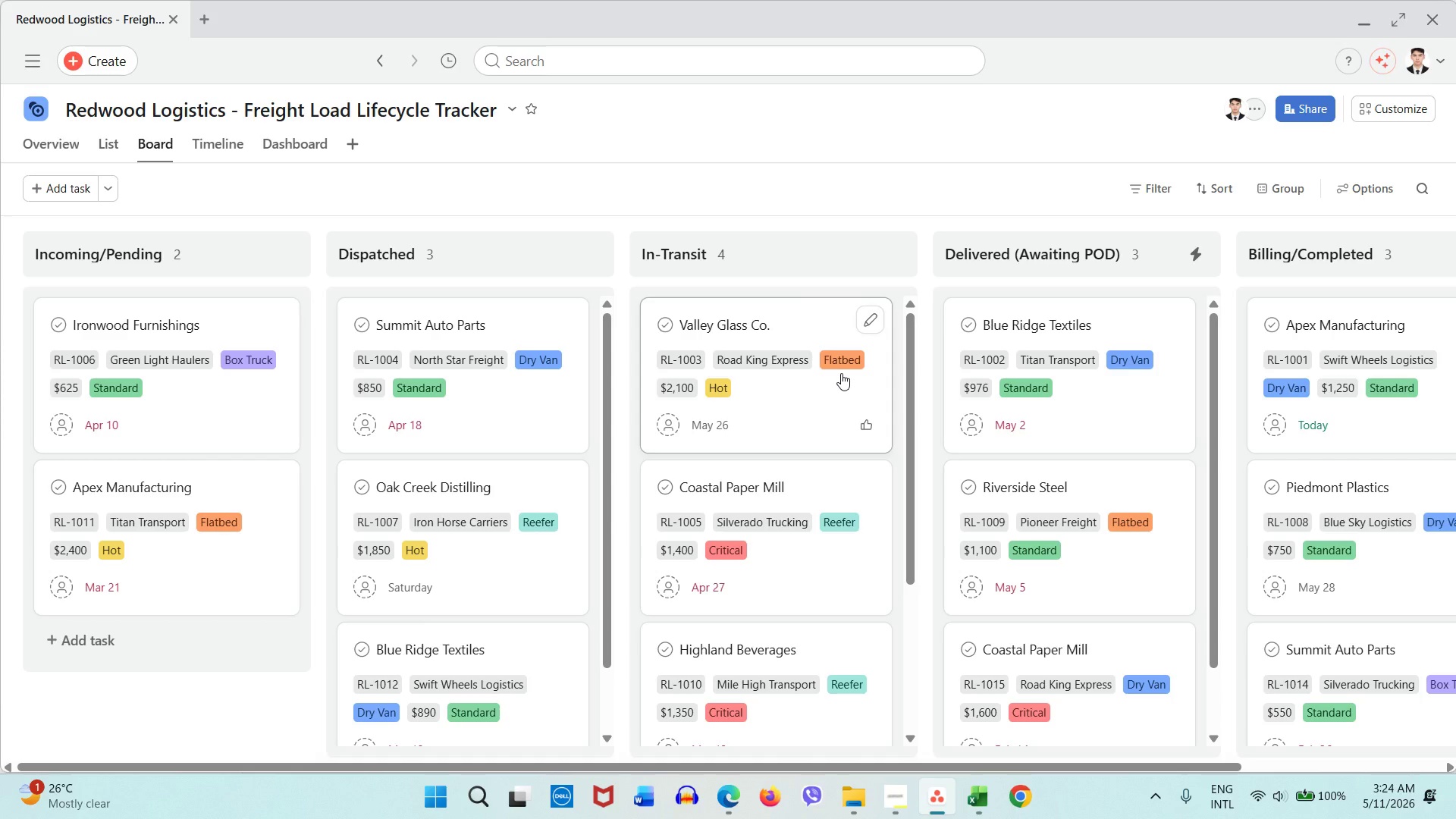 
left_click([856, 256])
 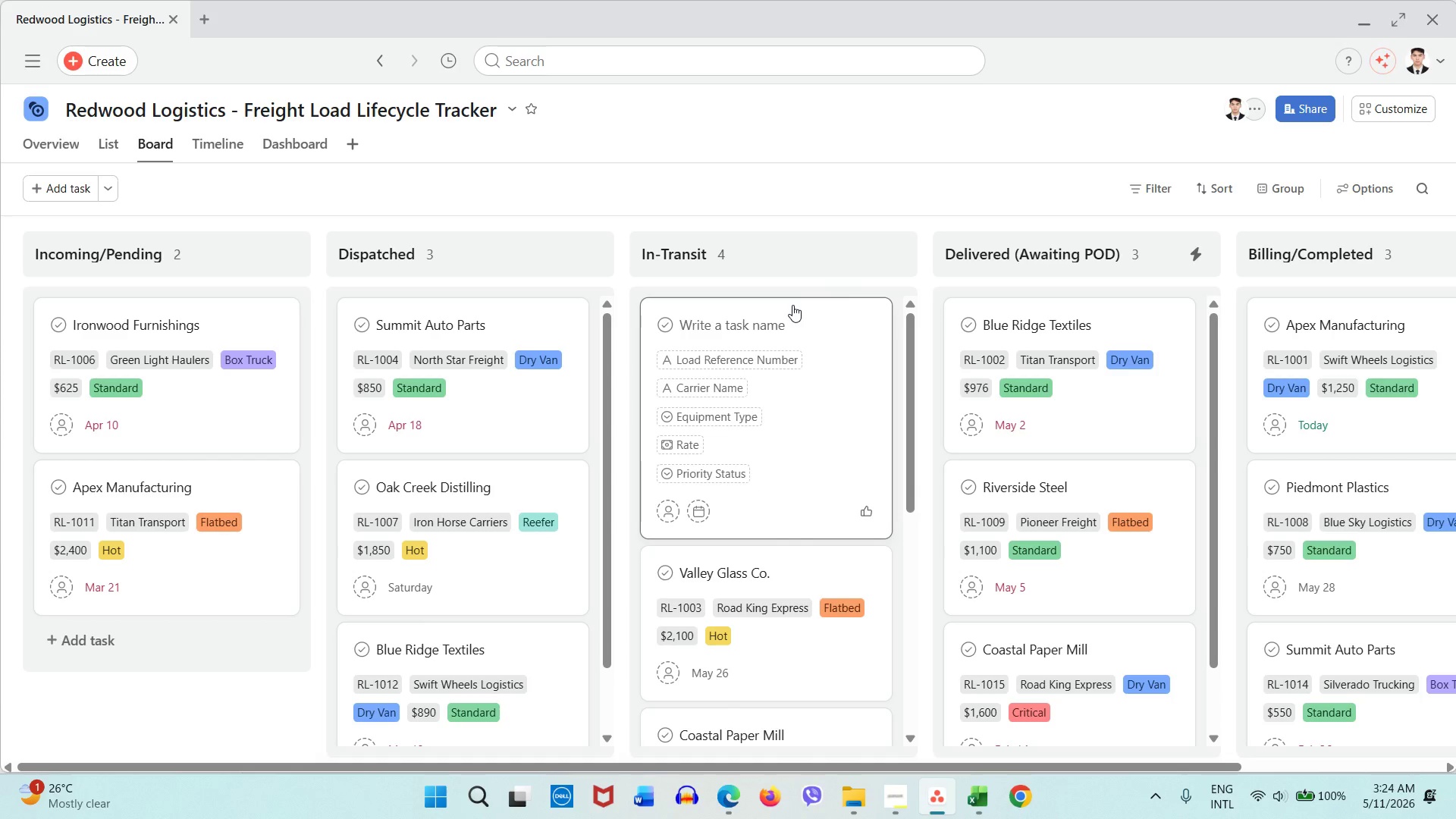 
type(tets)
key(Backspace)
type( tak)
key(Backspace)
type(sk)
 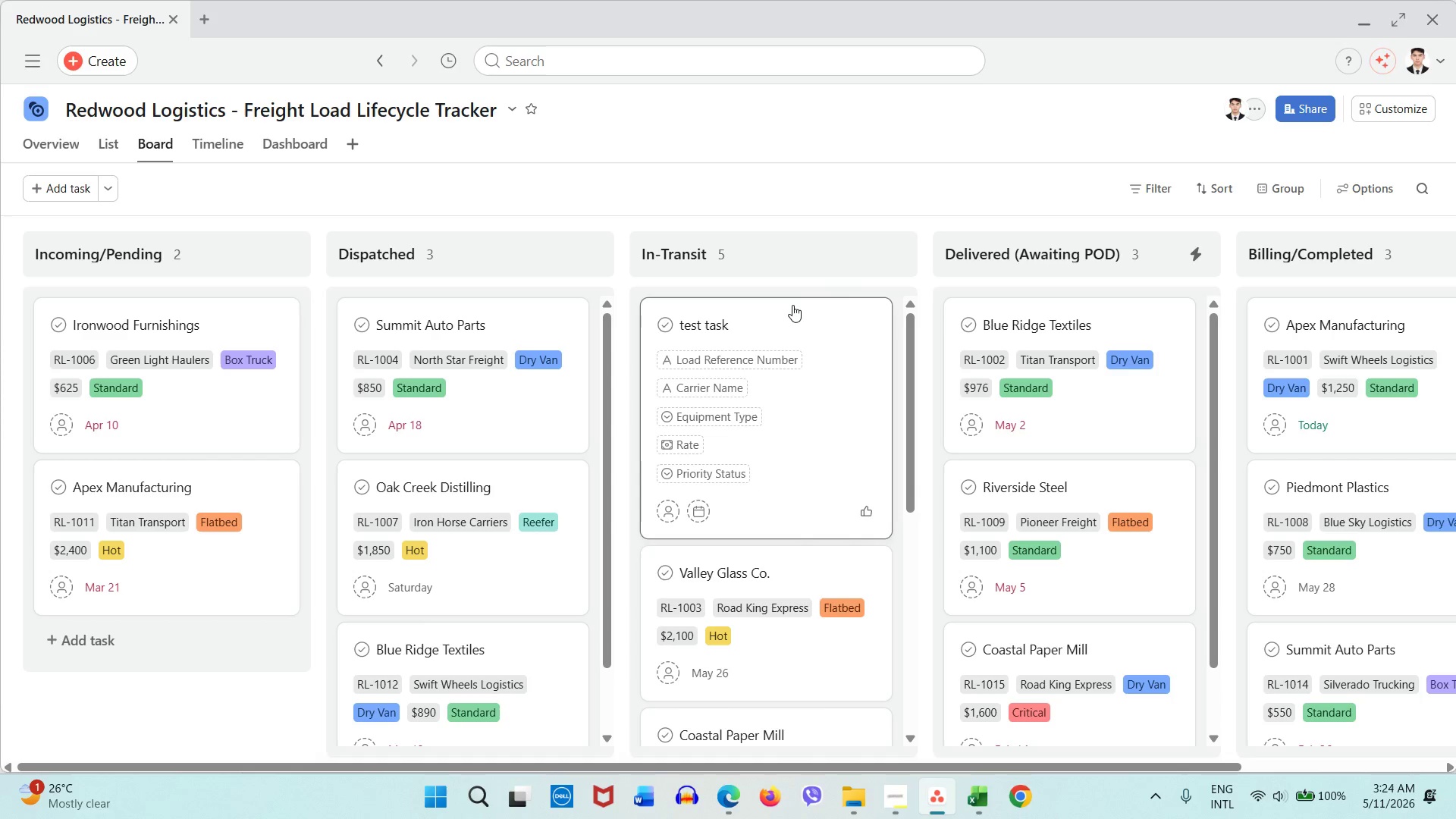 
left_click([755, 359])
 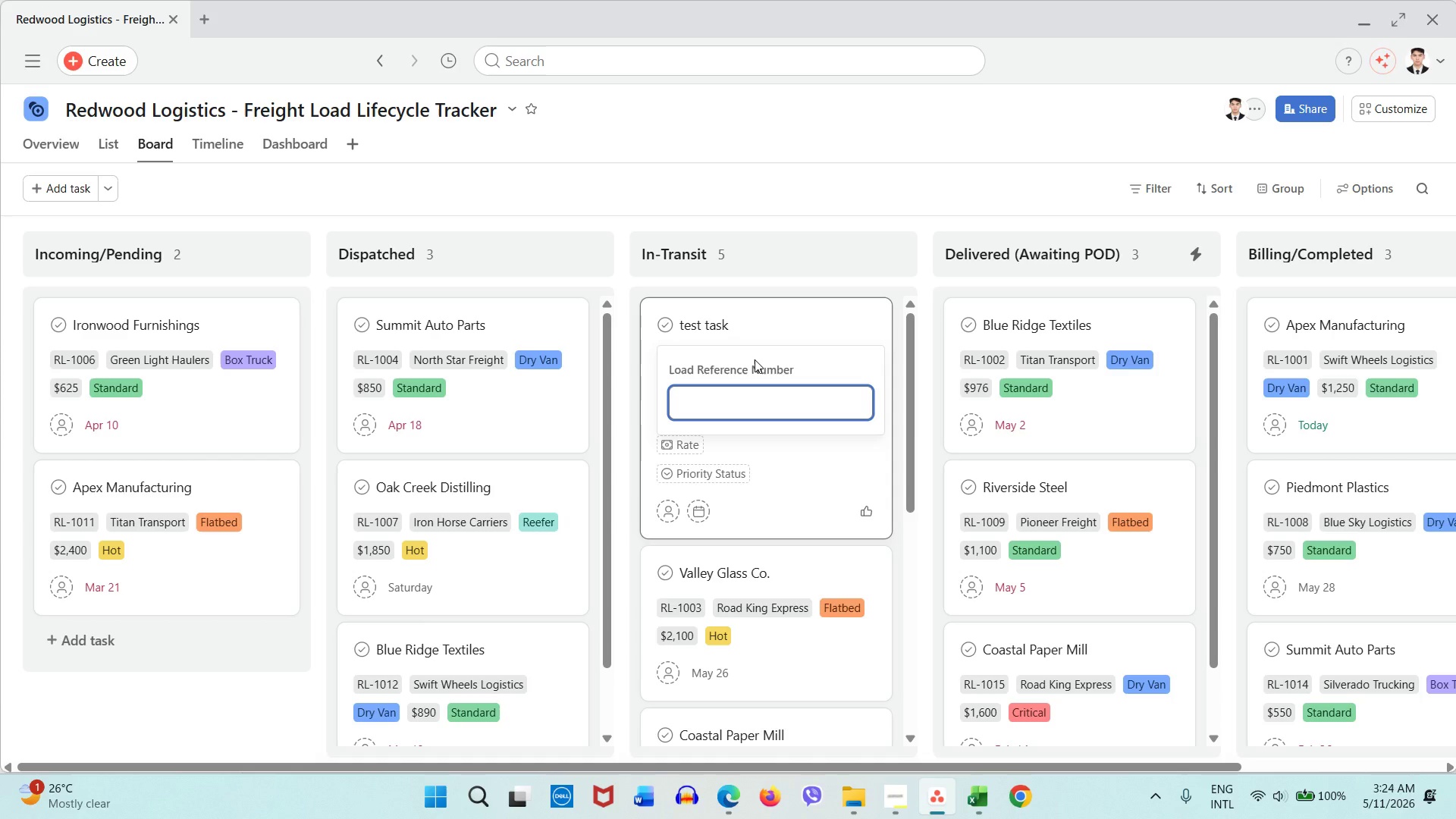 
type(Rk)
key(Backspace)
type(l0)
key(Backspace)
type(-)
key(Backspace)
key(Backspace)
type(l-1)
key(Backspace)
type(0000)
key(NumpadEnter)
 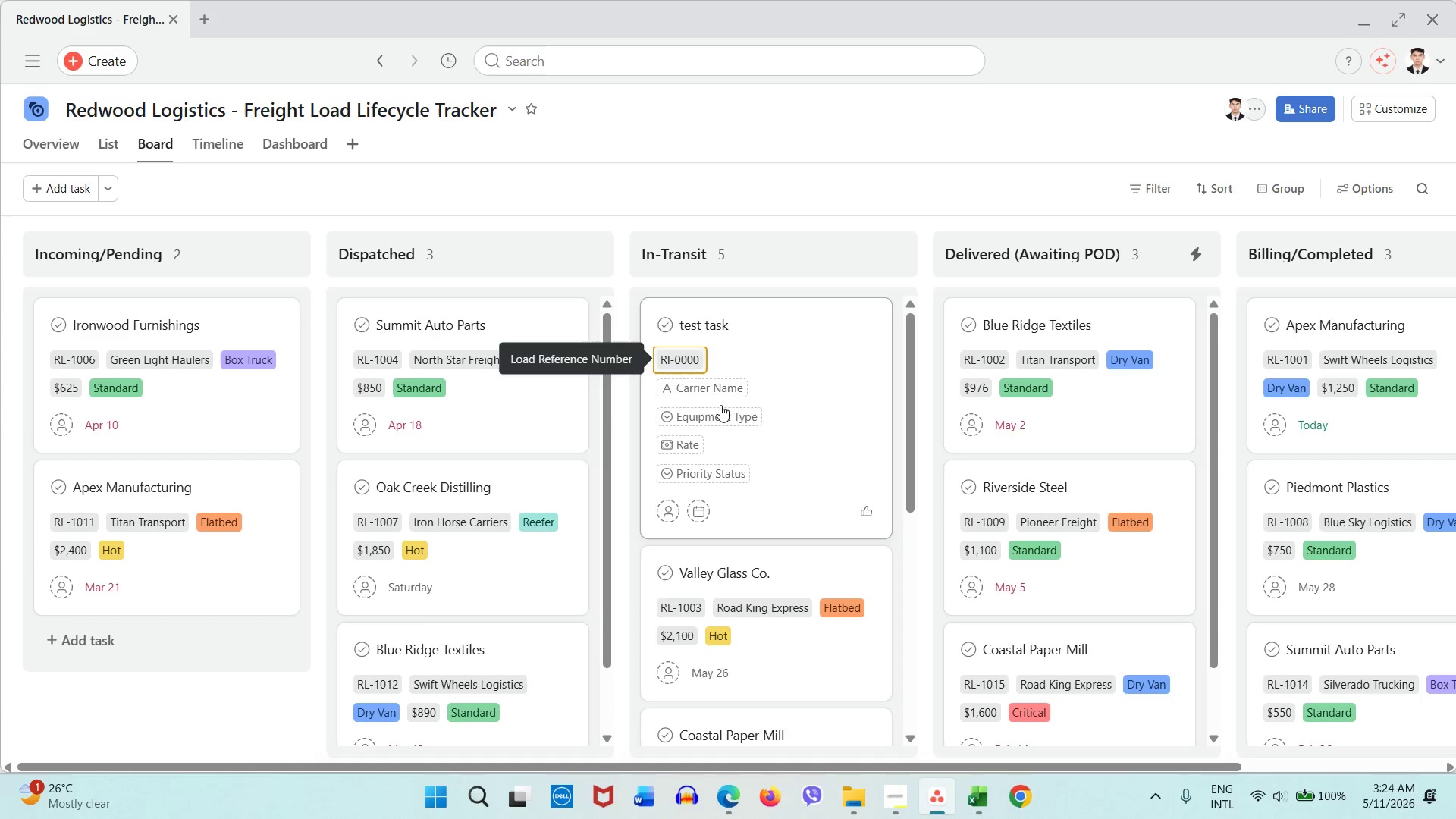 
left_click([727, 388])
 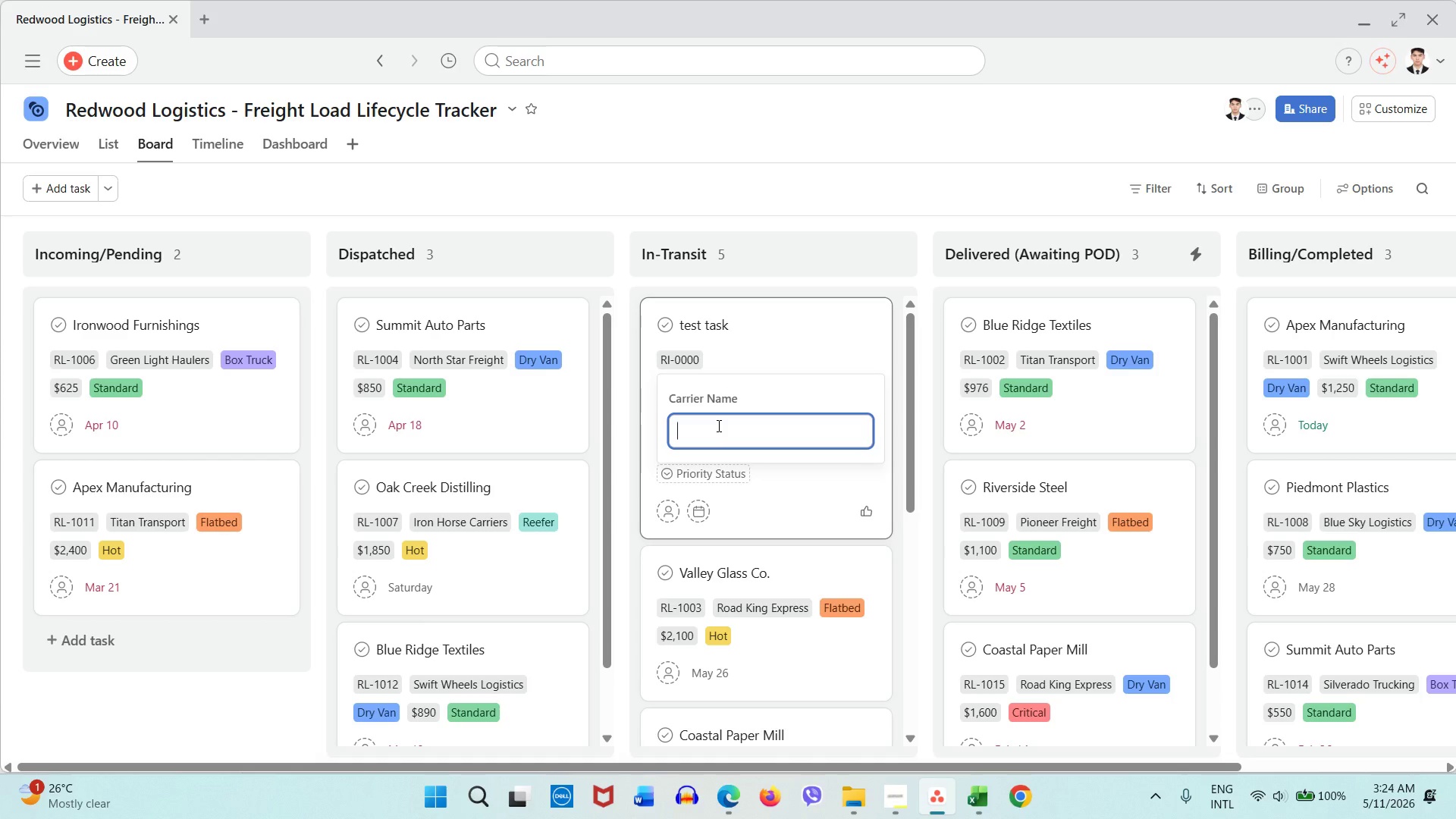 
type(test)
 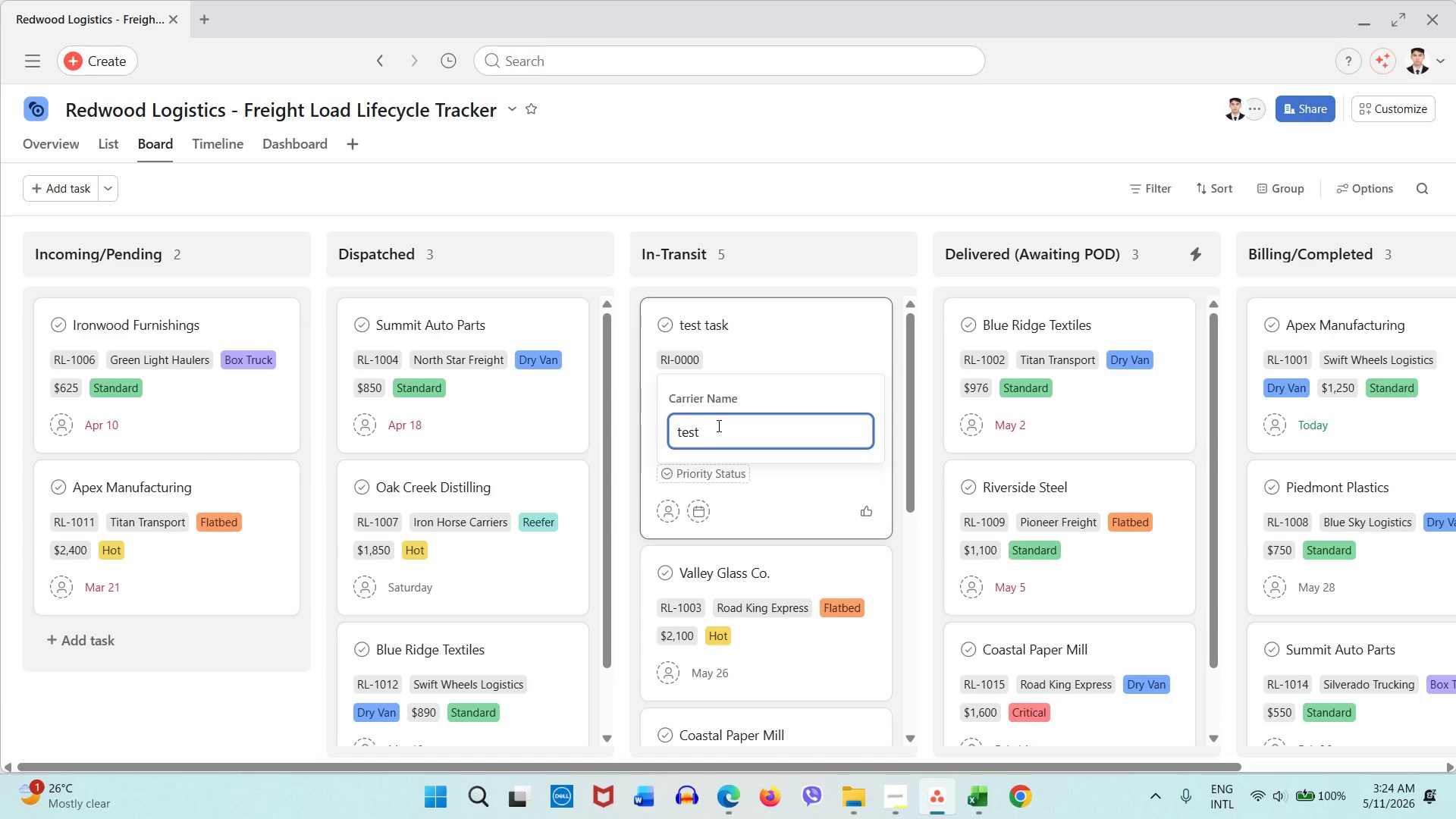 
key(Enter)
 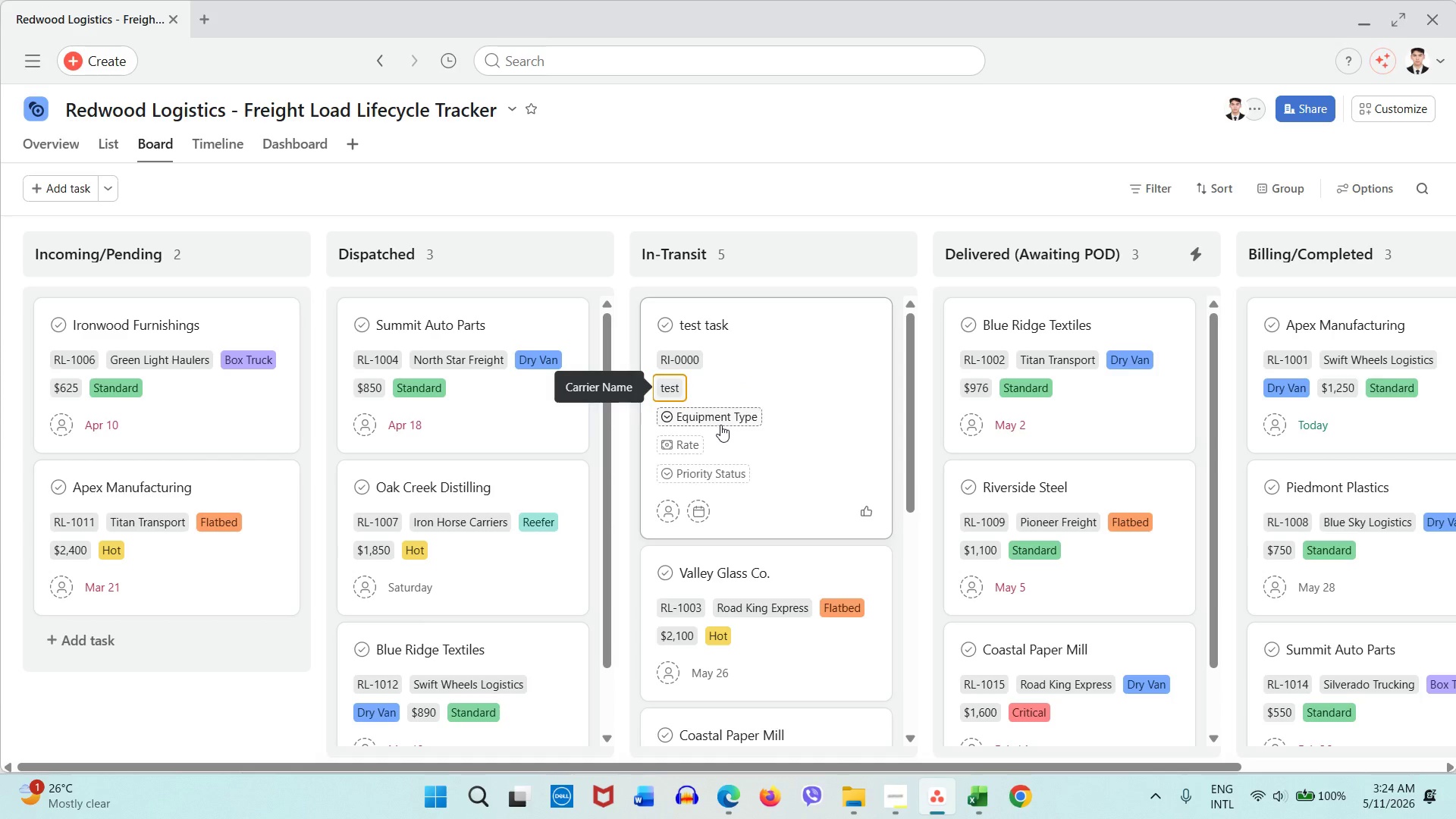 
left_click([726, 422])
 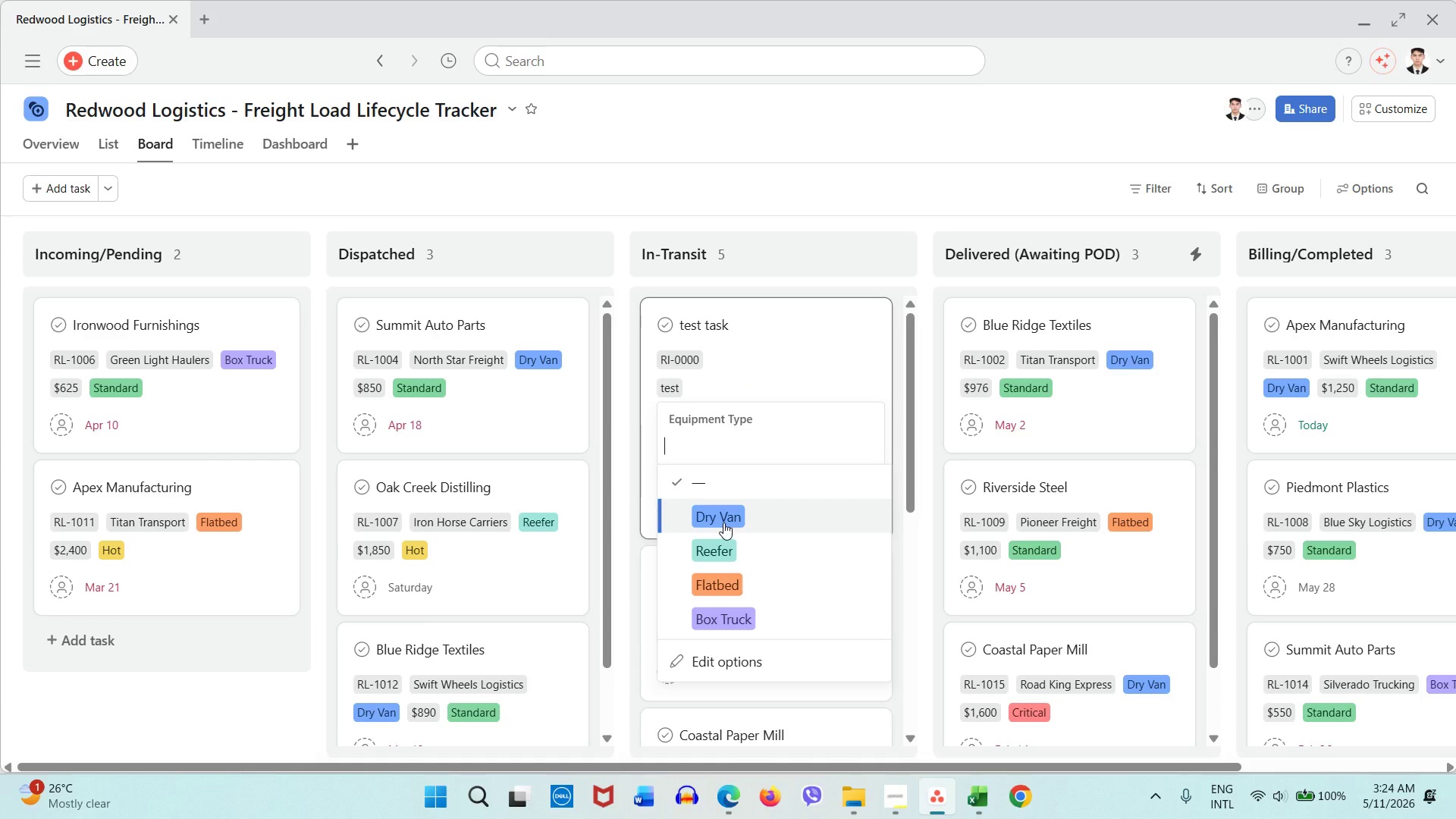 
left_click([724, 554])
 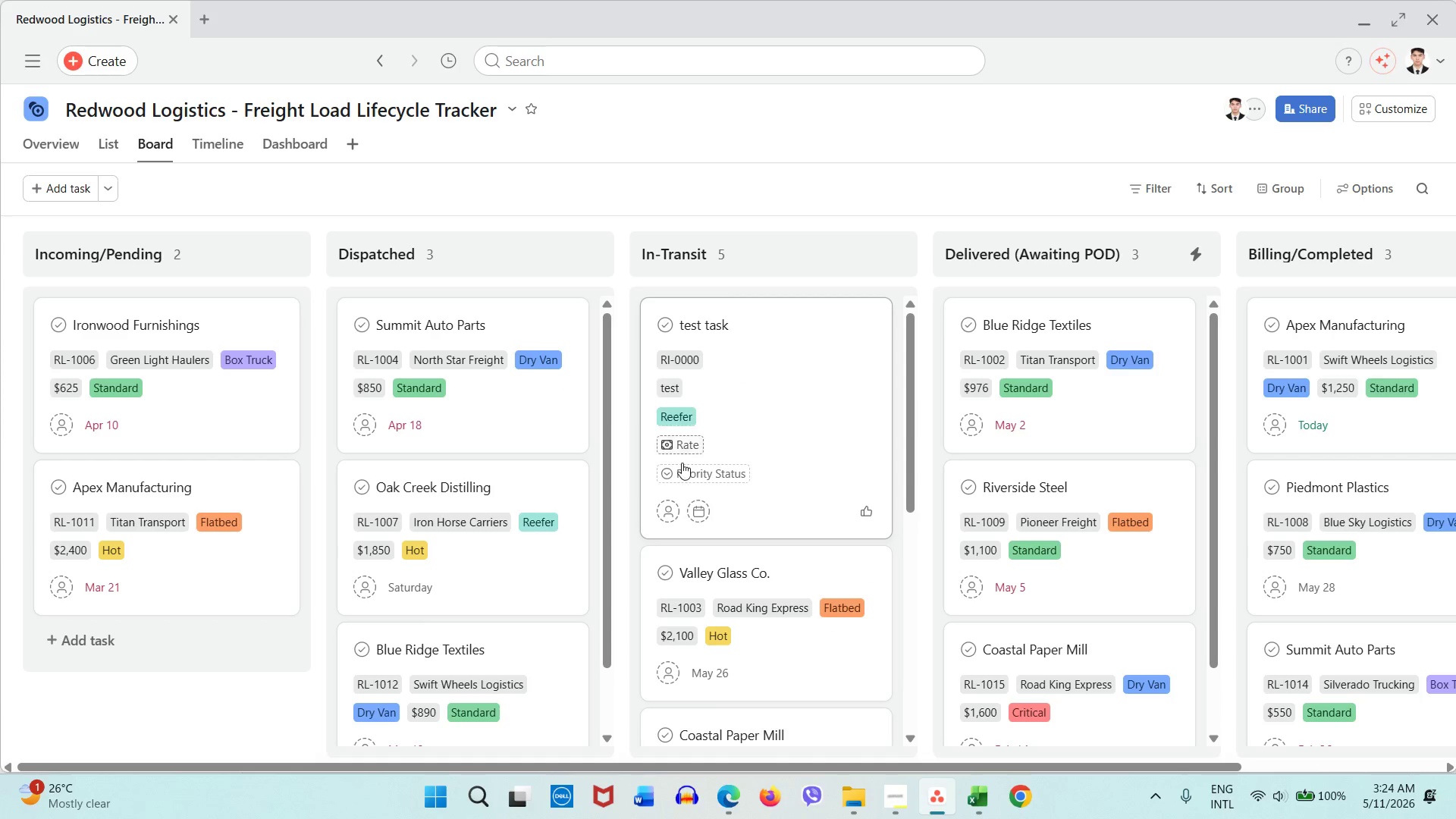 
left_click([682, 447])
 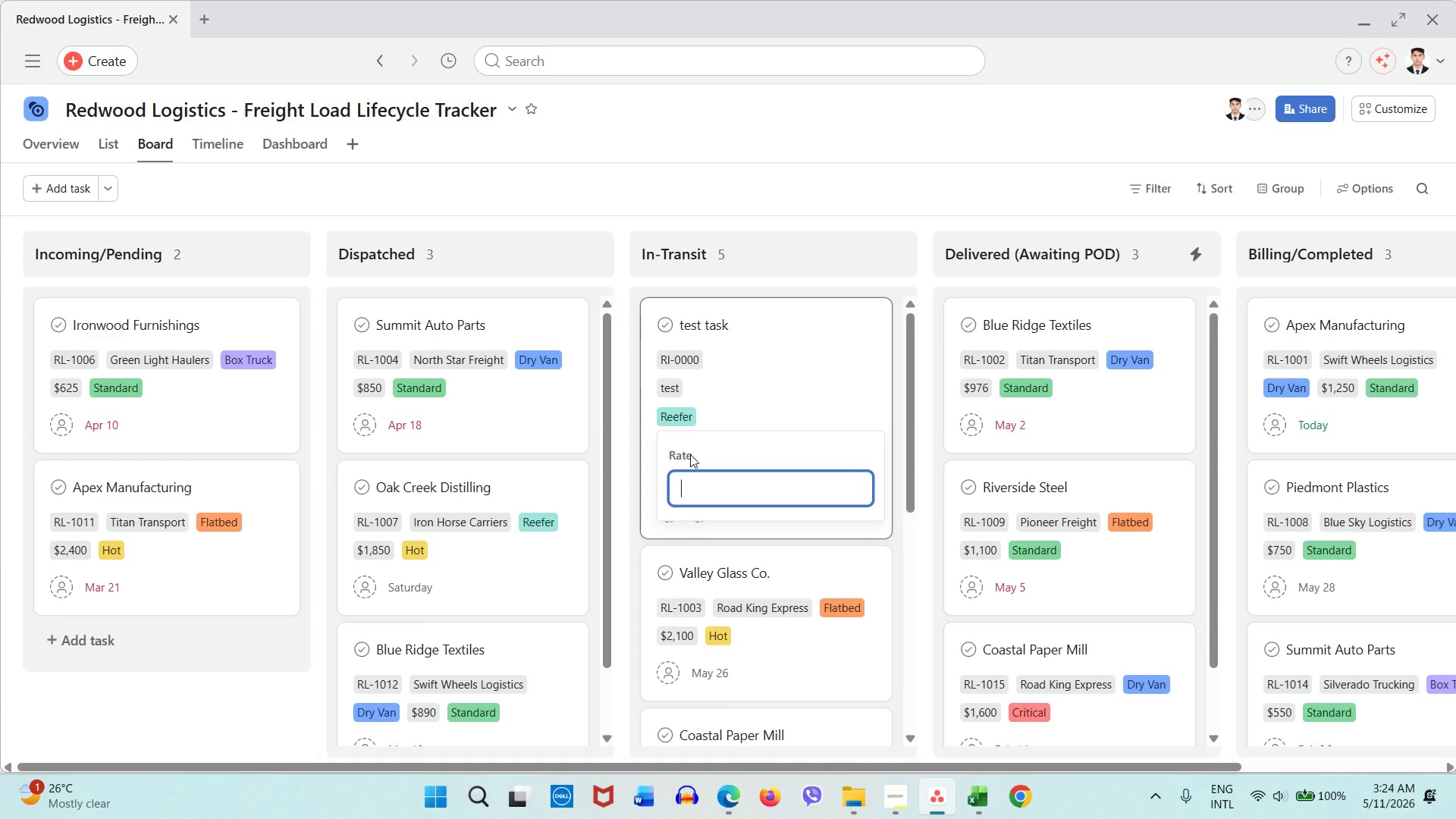 
key(Numpad2)
 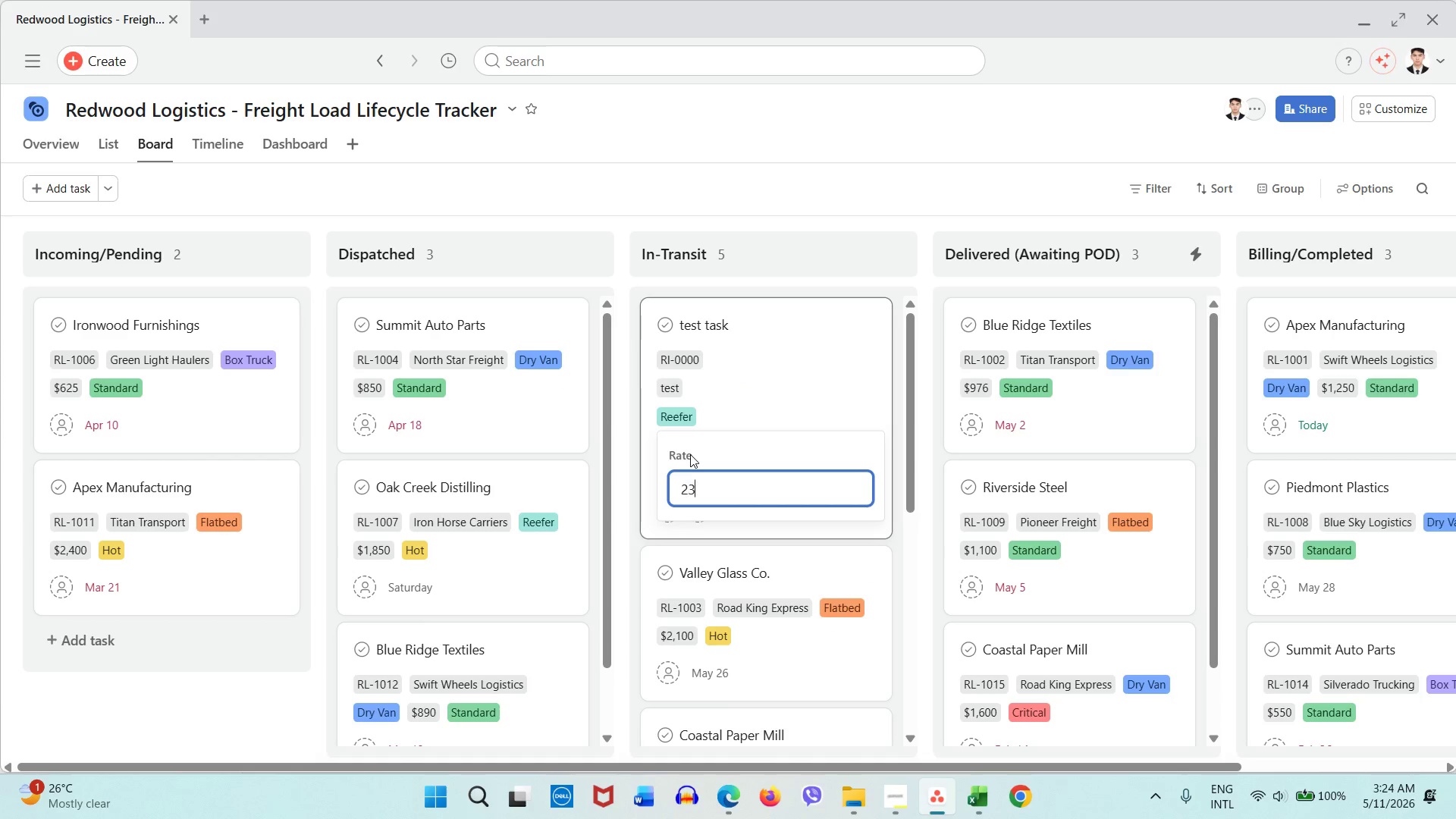 
key(Numpad3)